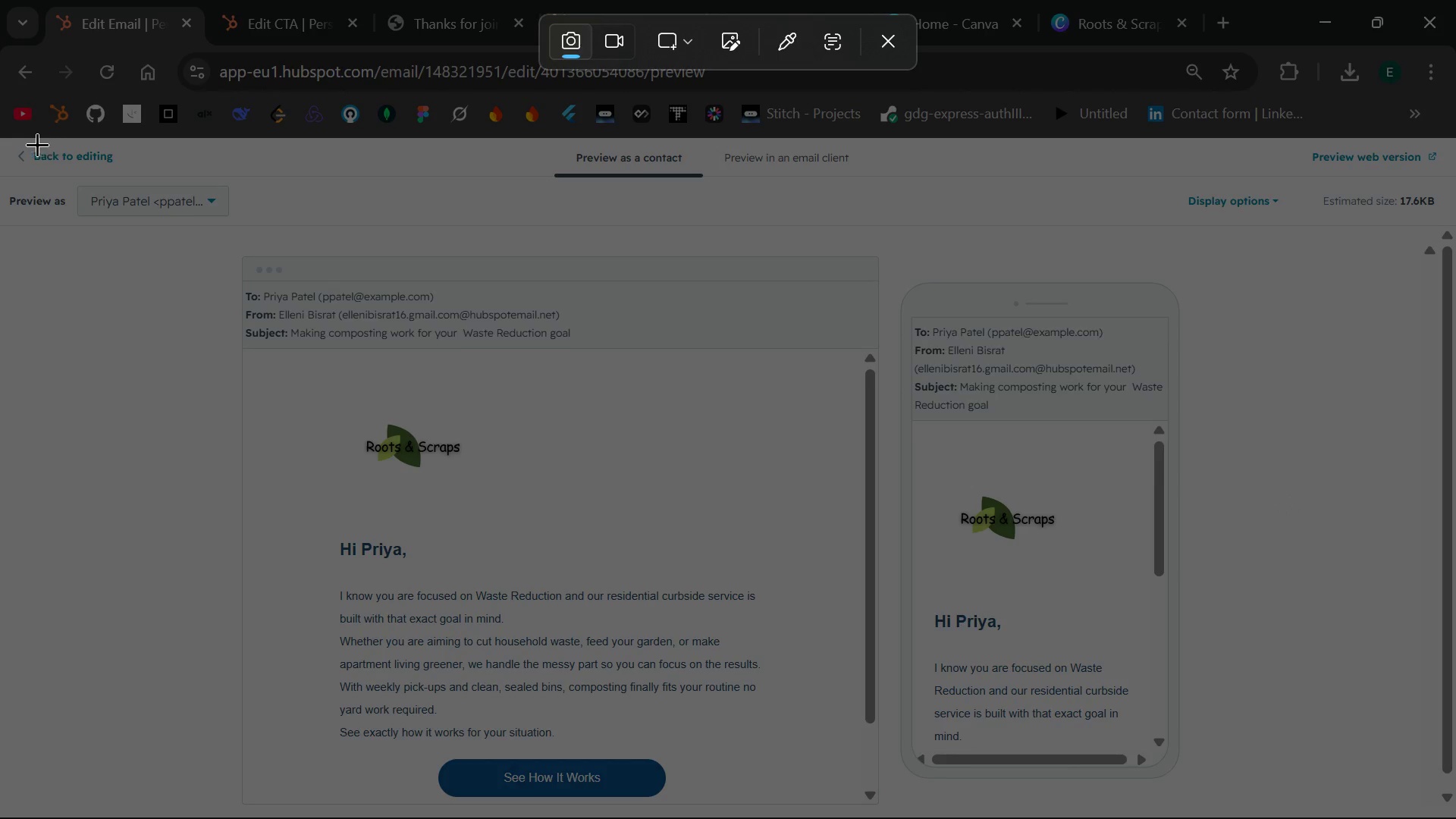 
wait(5.02)
 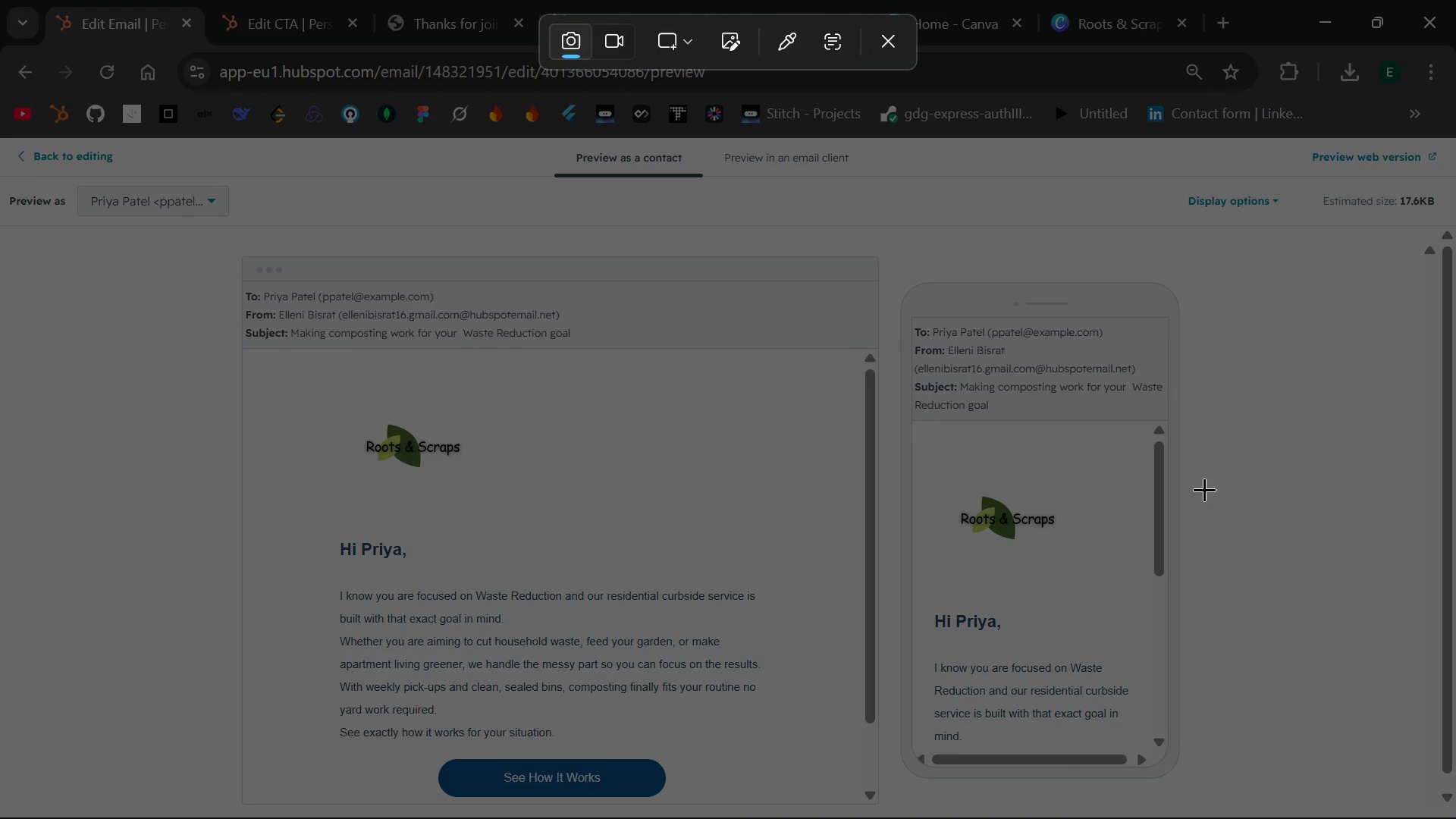 
left_click_drag(start_coordinate=[4, 139], to_coordinate=[1454, 814])
 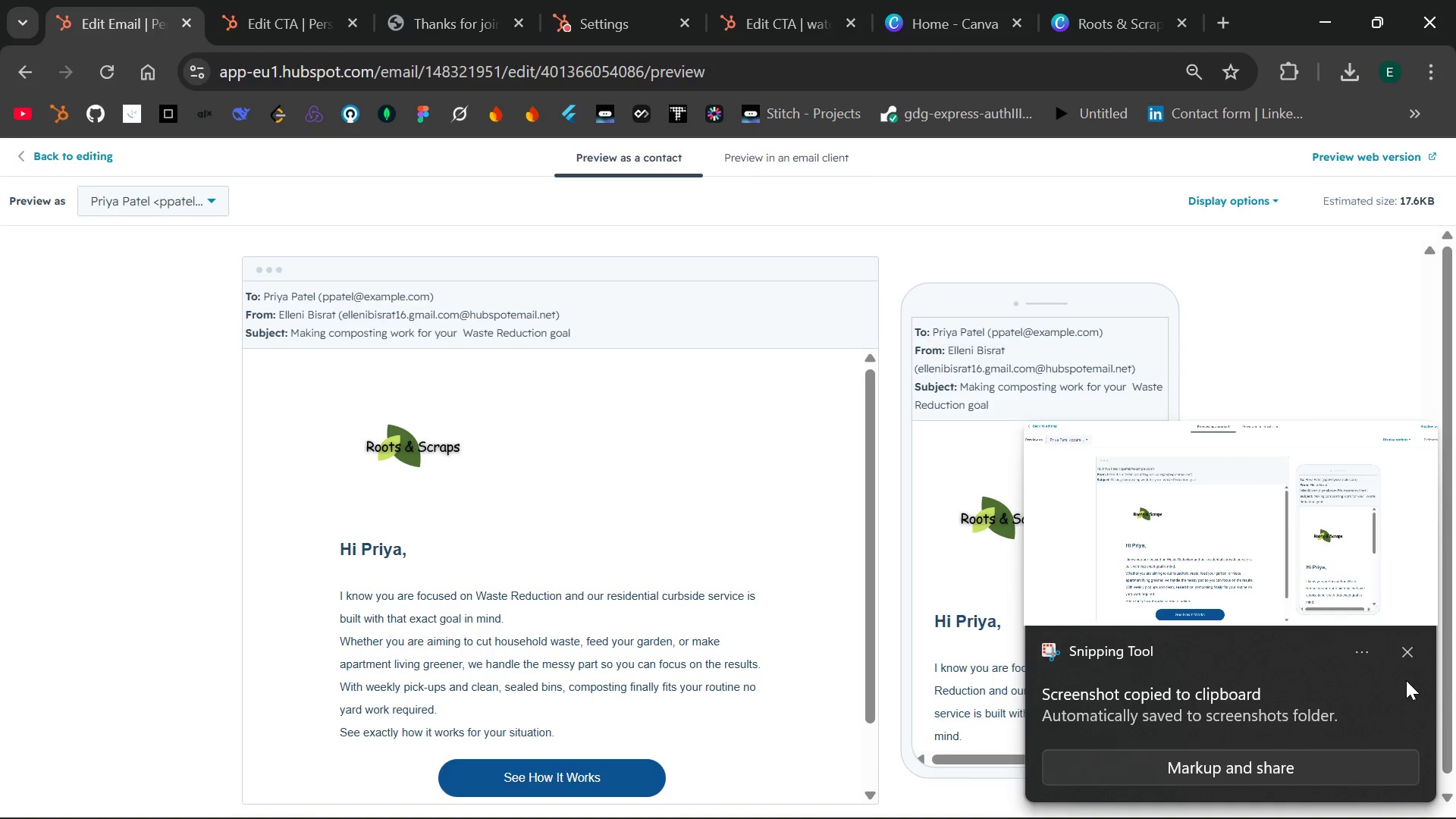 
left_click([1405, 656])
 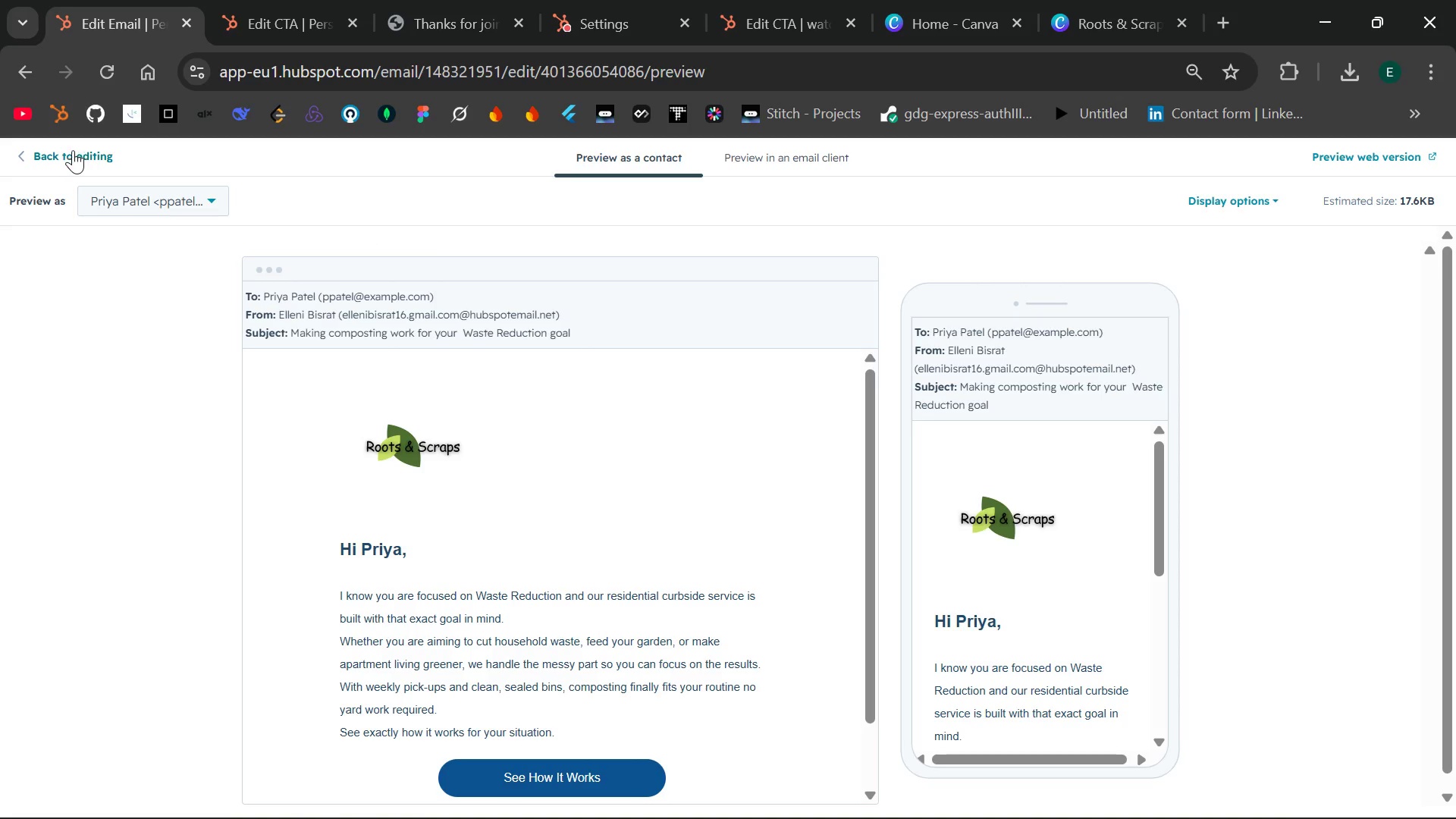 
wait(29.44)
 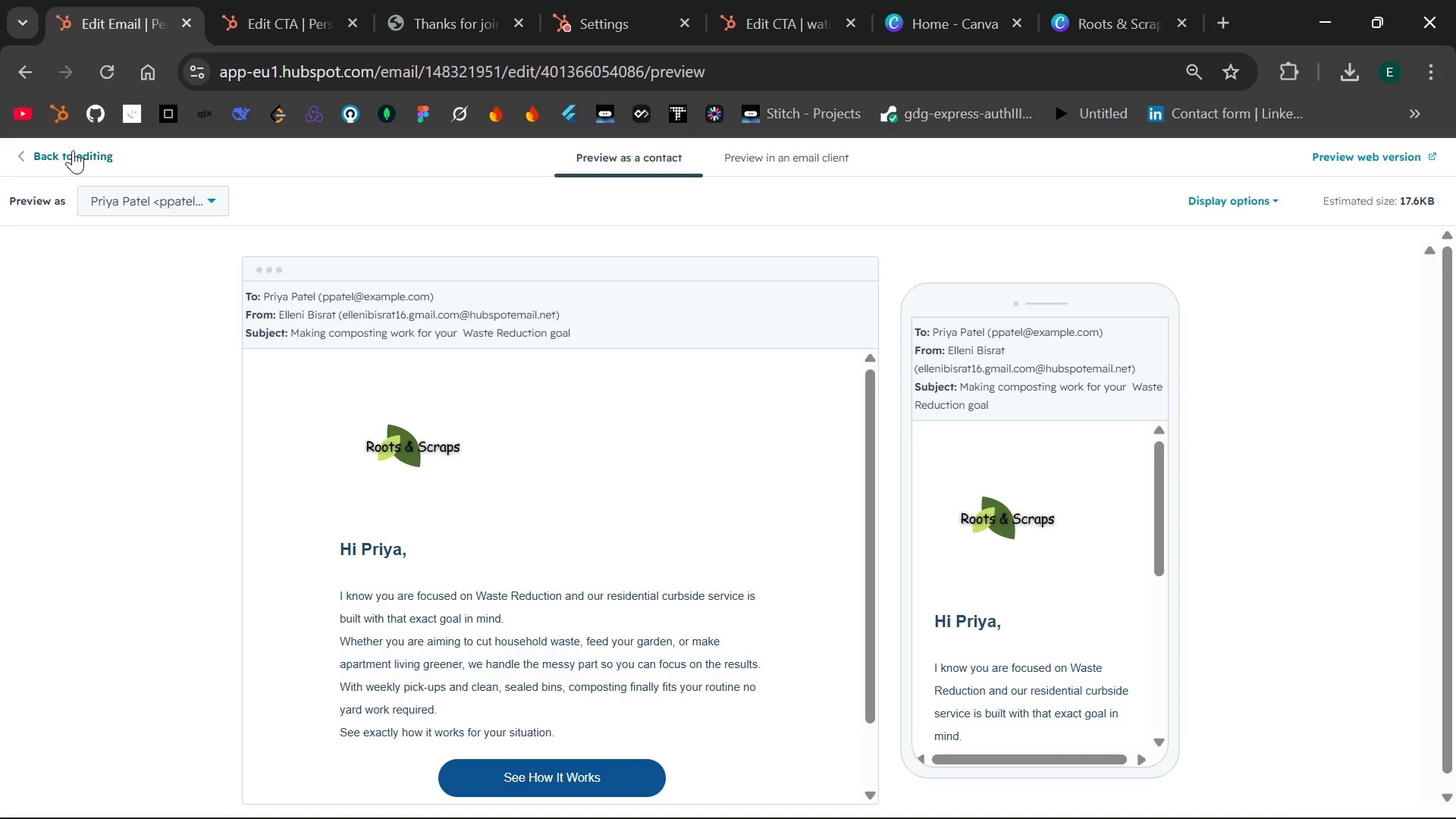 
left_click([64, 150])
 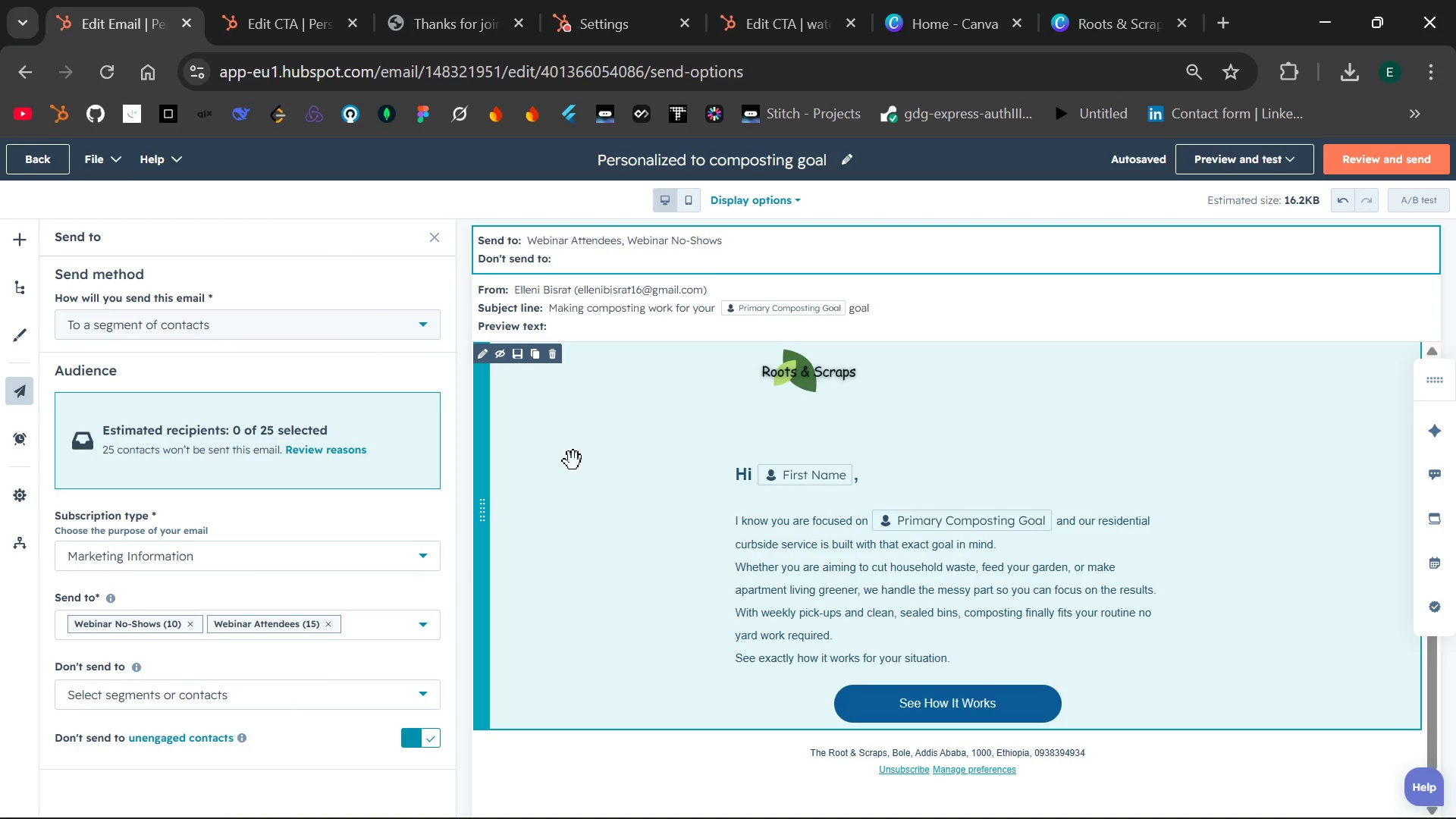 
wait(8.84)
 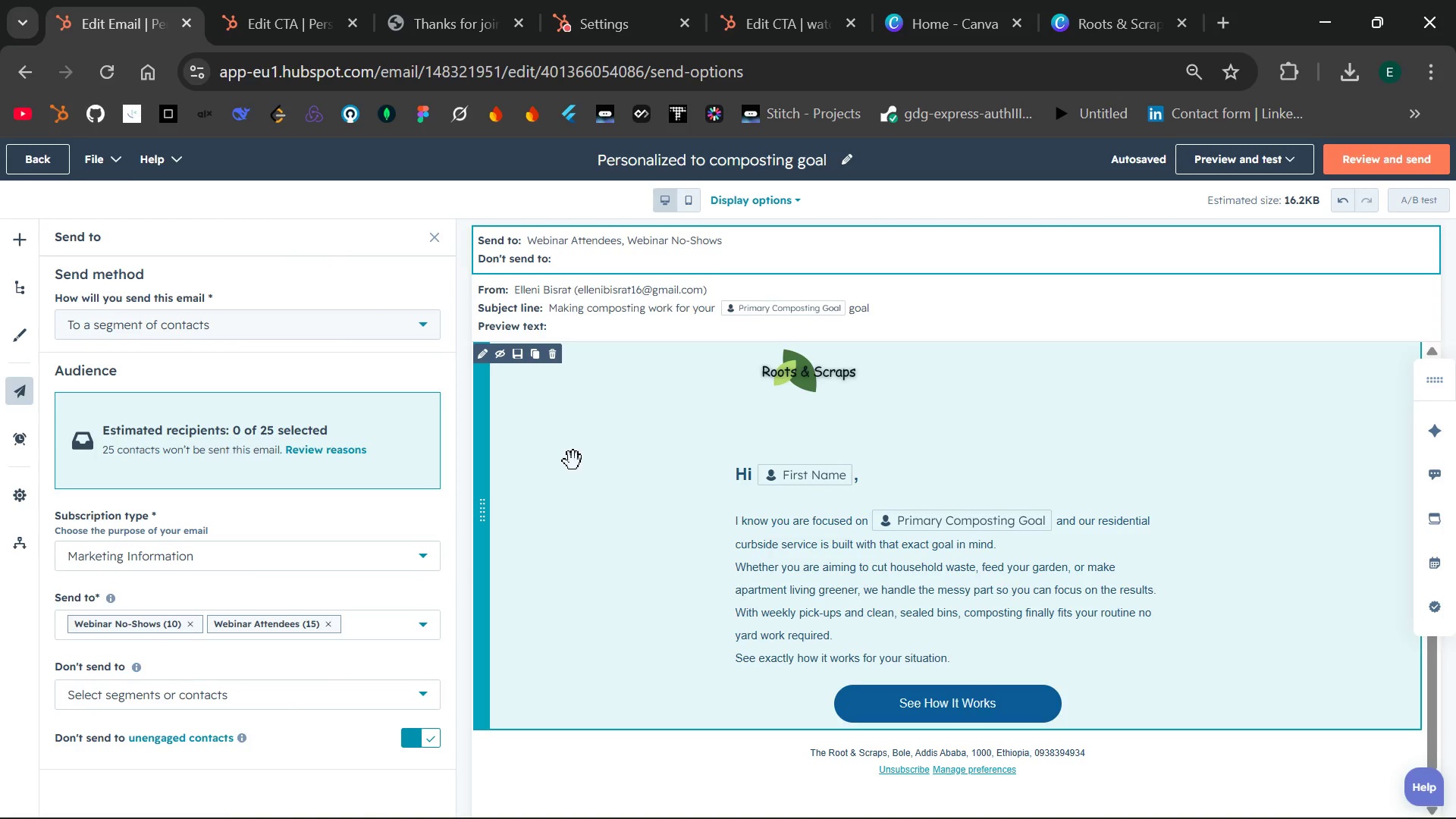 
left_click([1367, 158])
 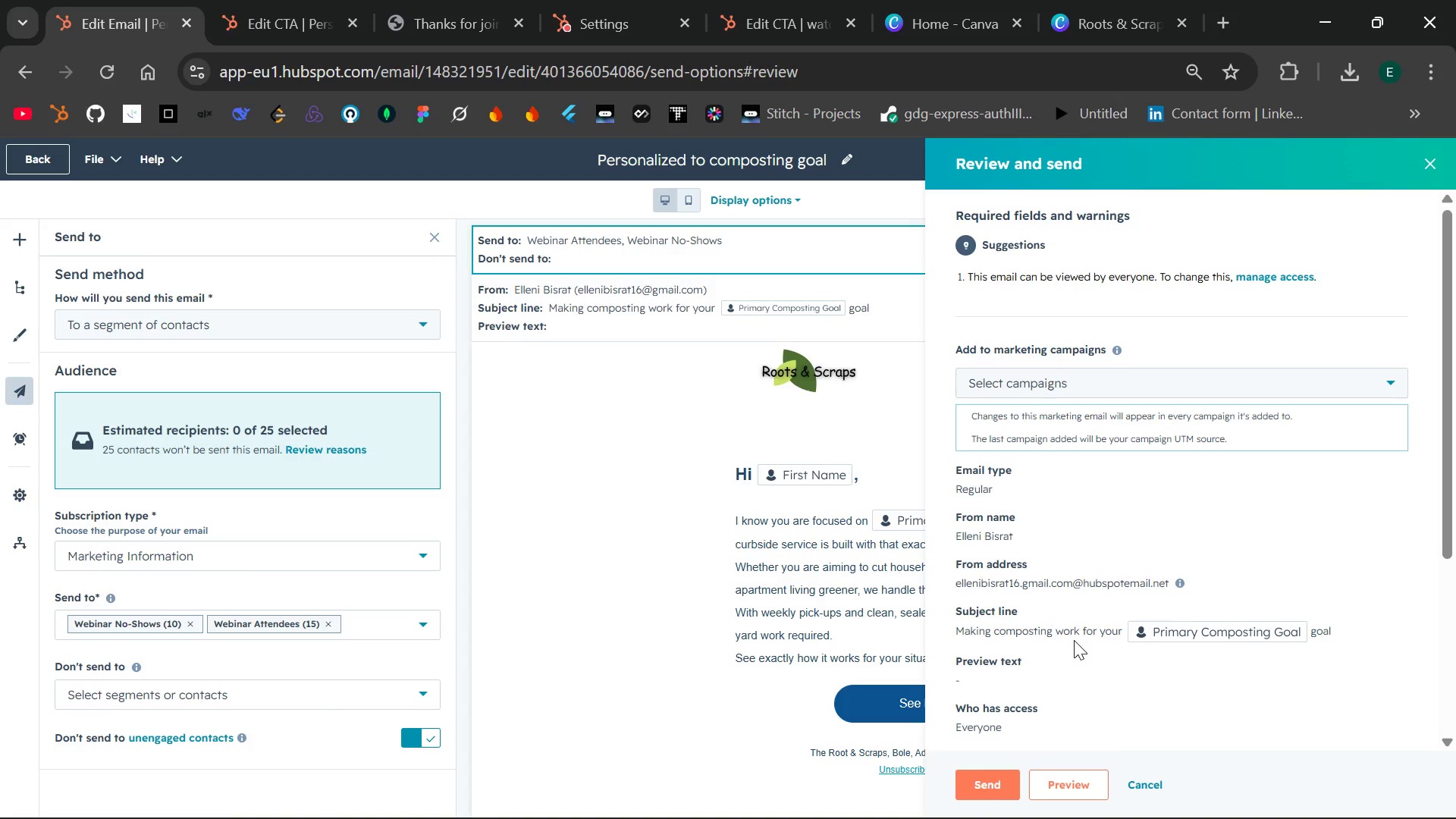 
wait(11.12)
 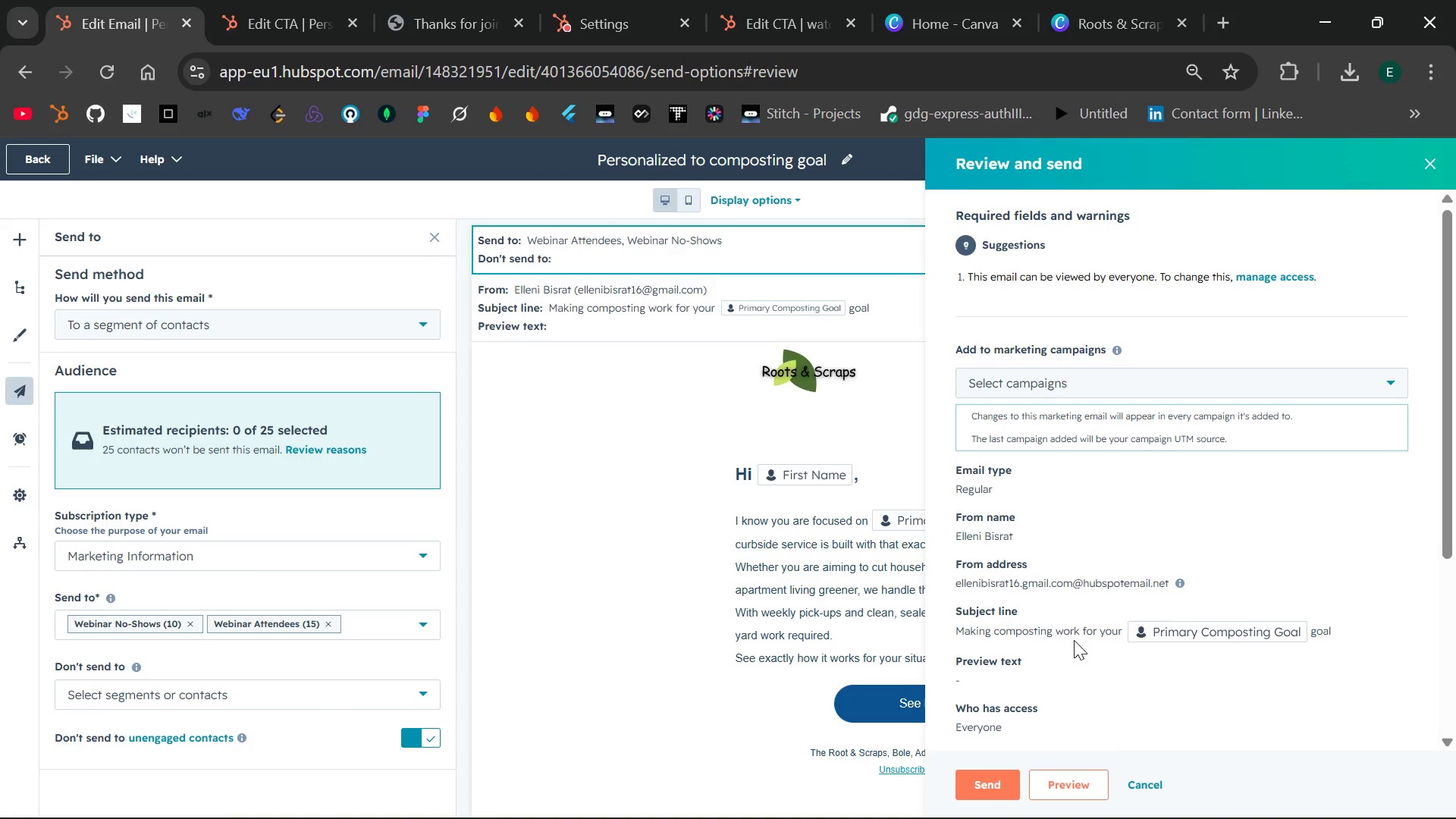 
left_click([990, 786])
 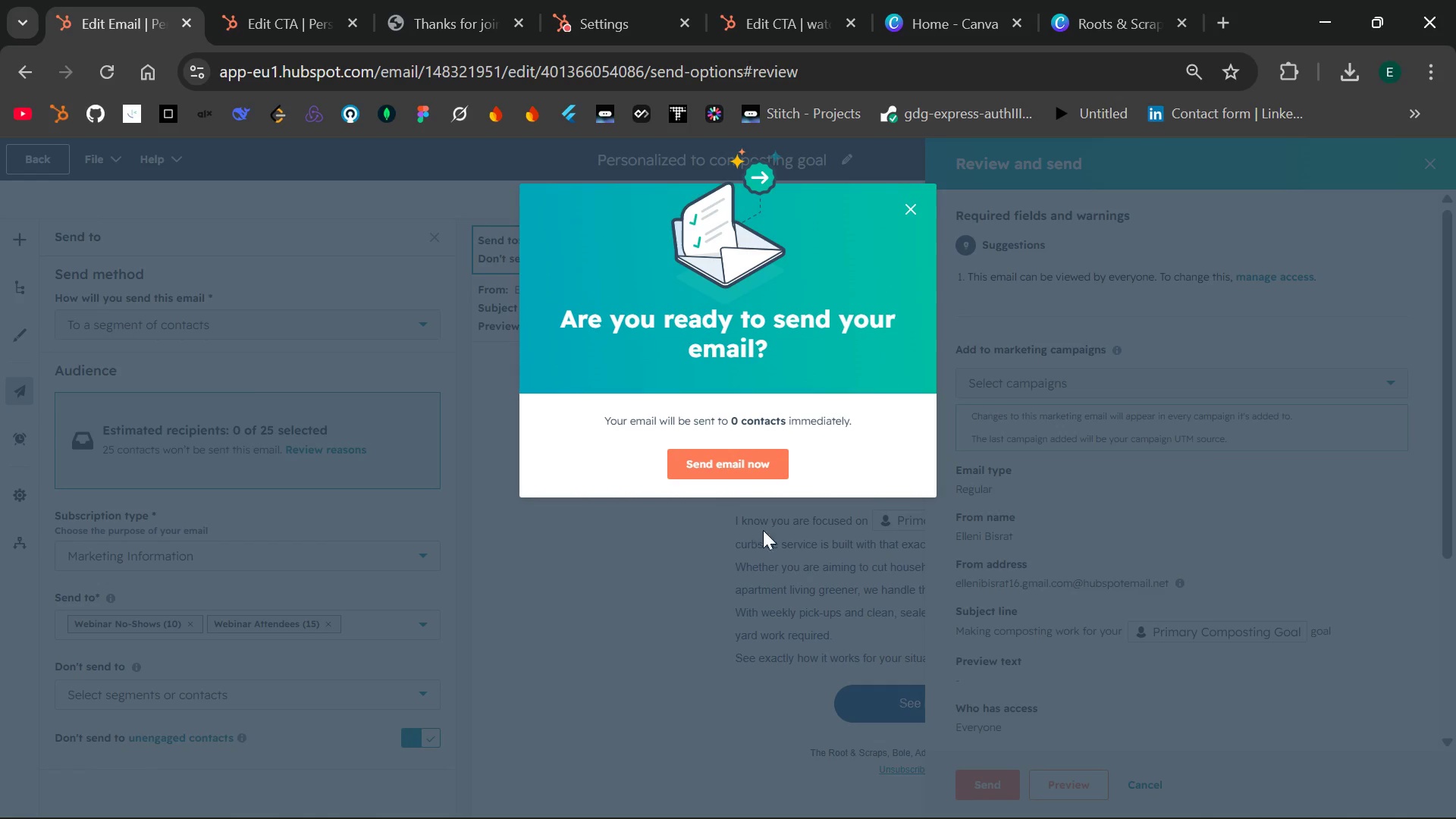 
left_click([725, 466])